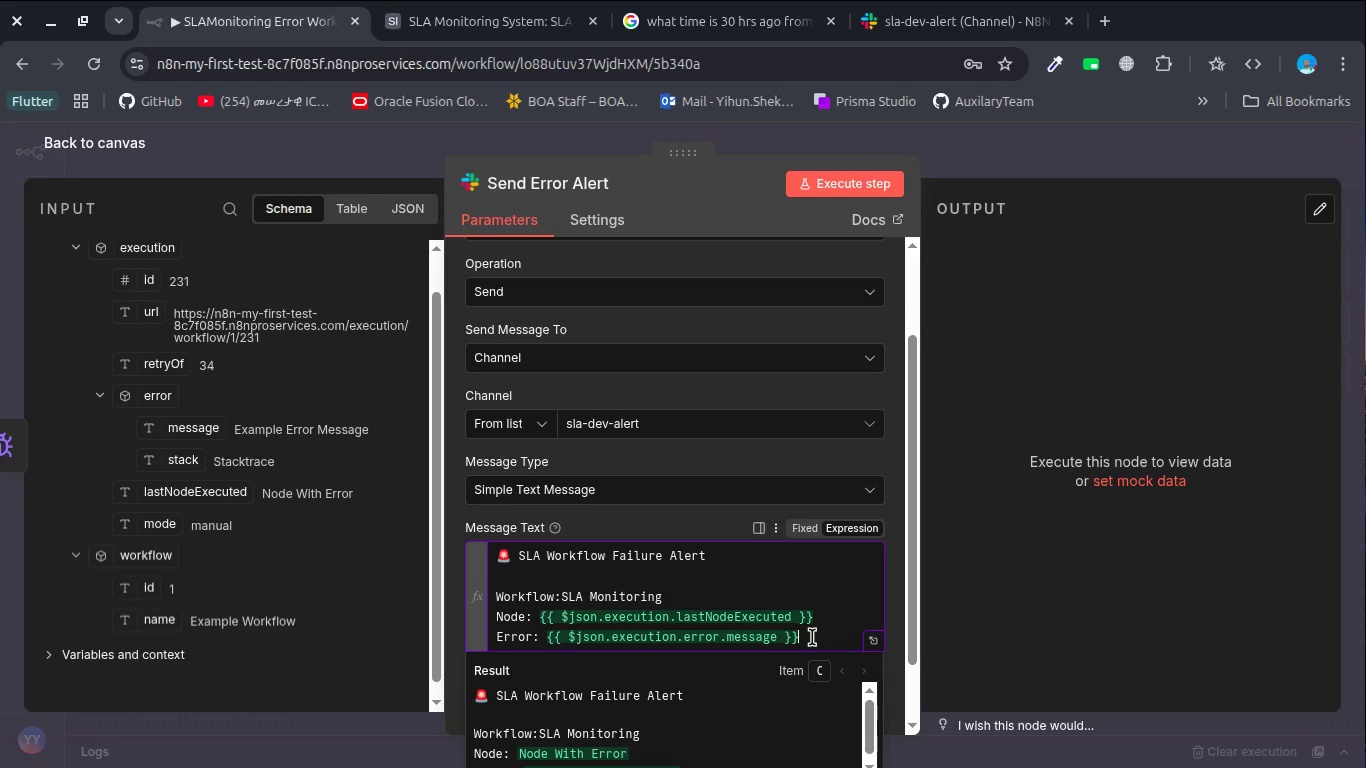 
key(Shift+Enter)
 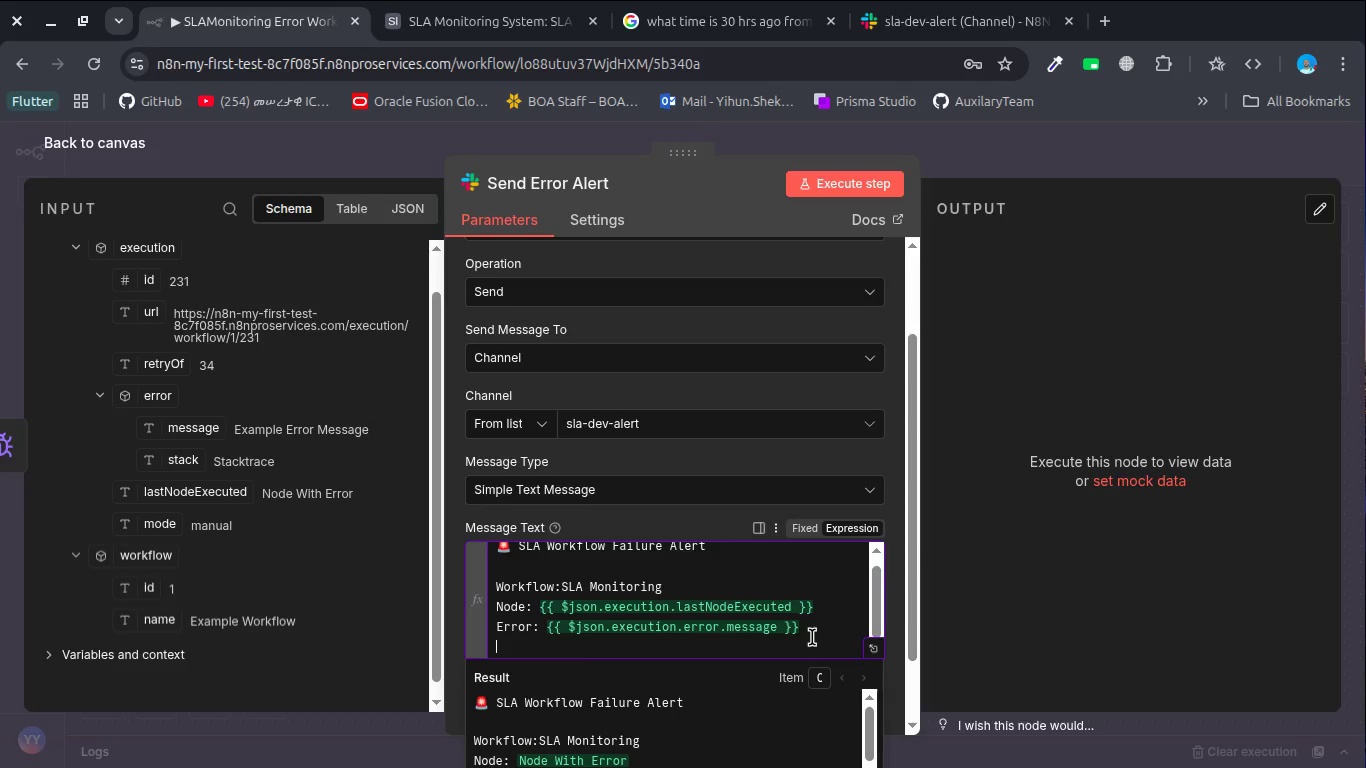 
key(Shift+Enter)
 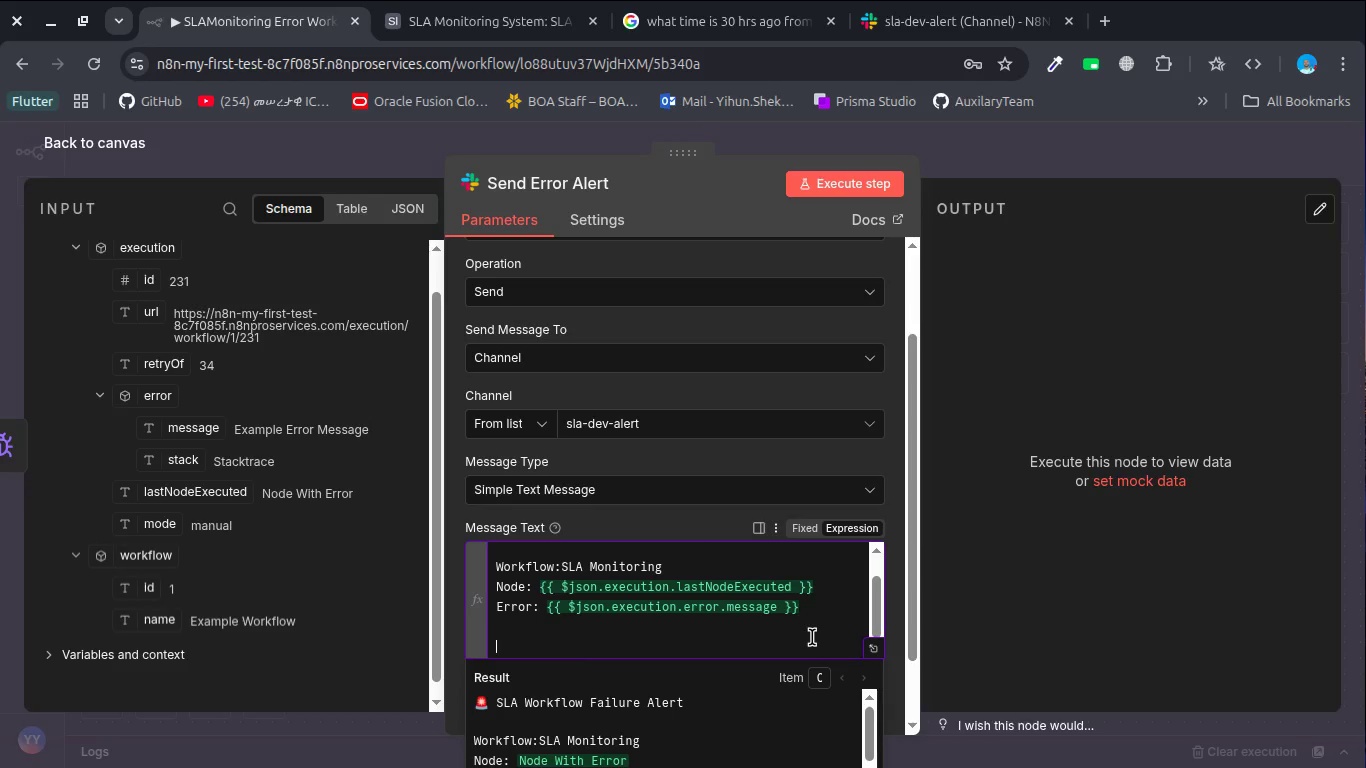 
type(ti)
key(Backspace)
key(Backspace)
type(TIme )
key(Backspace)
key(Backspace)
key(Backspace)
key(Backspace)
type(ime )
key(Backspace)
type(: {{)
 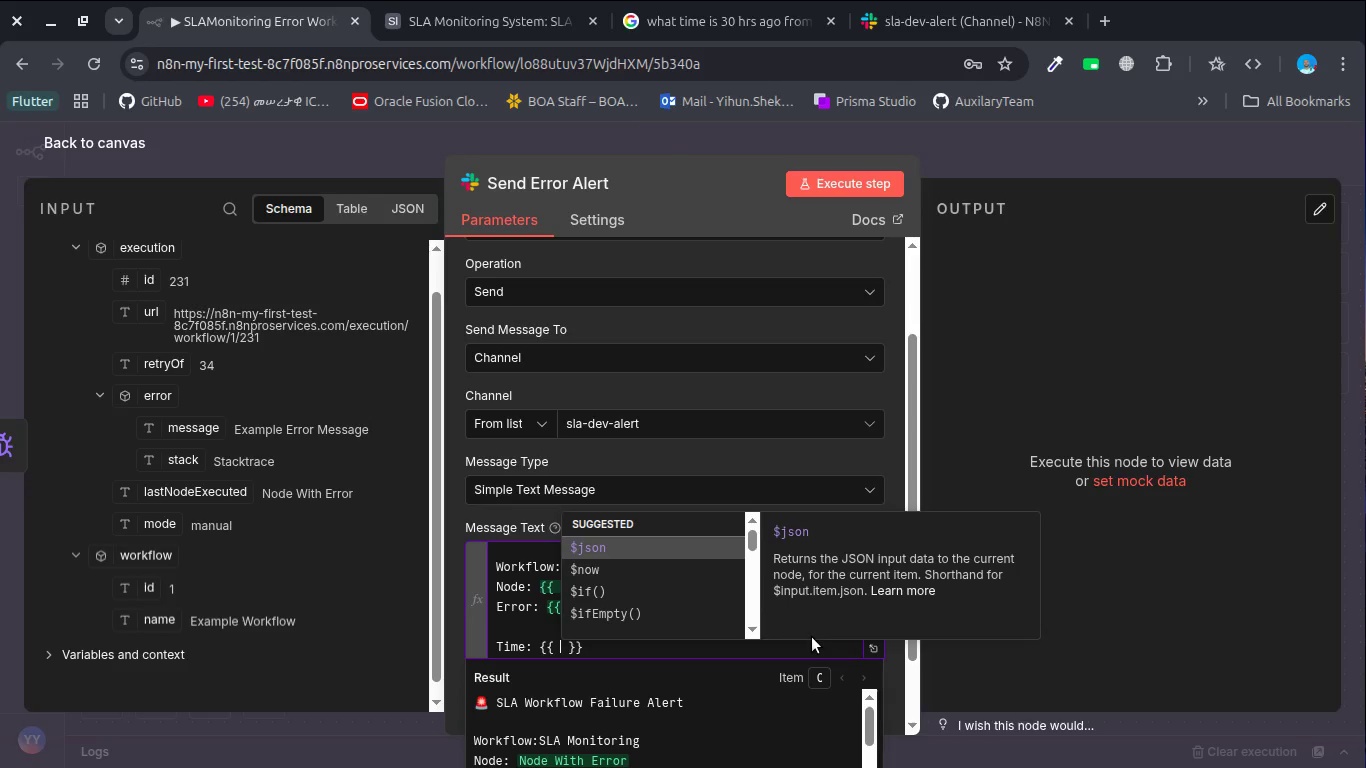 
key(ArrowDown)
 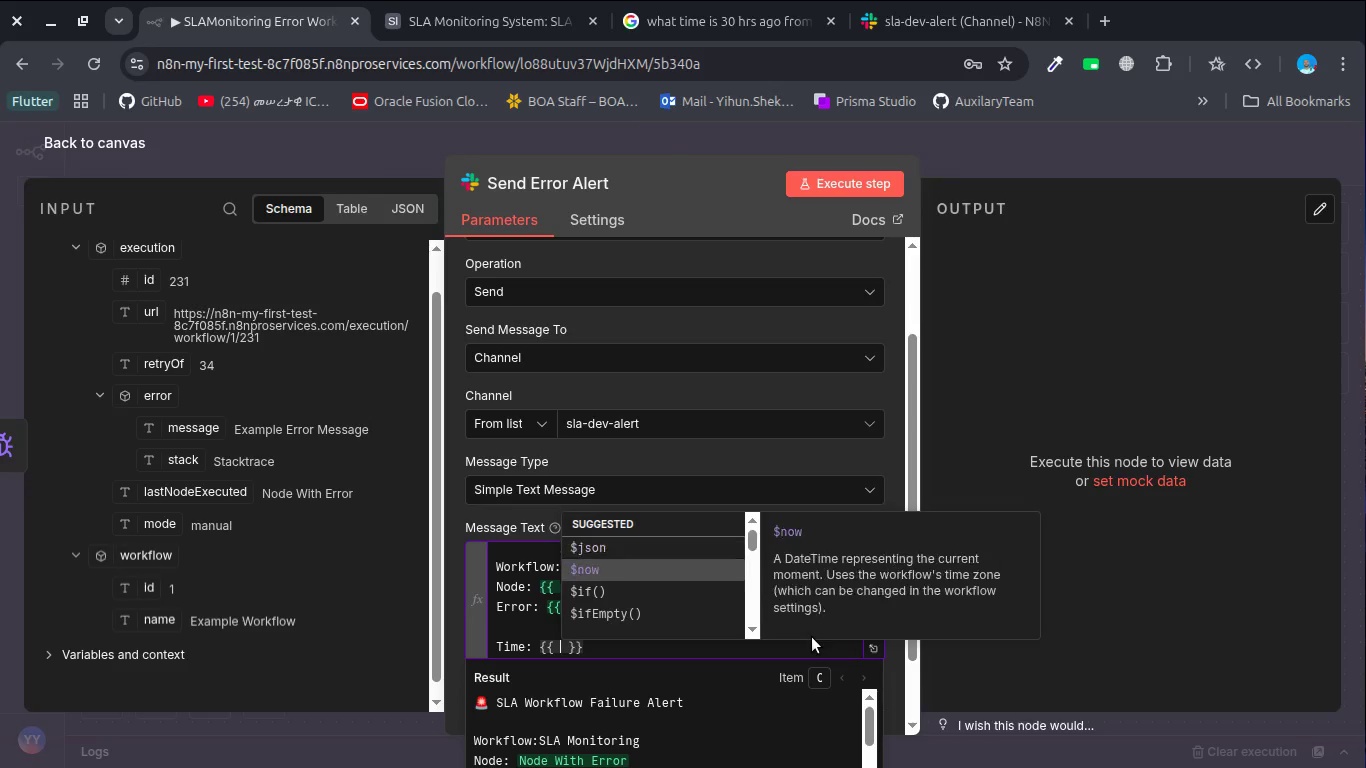 
key(Enter)
 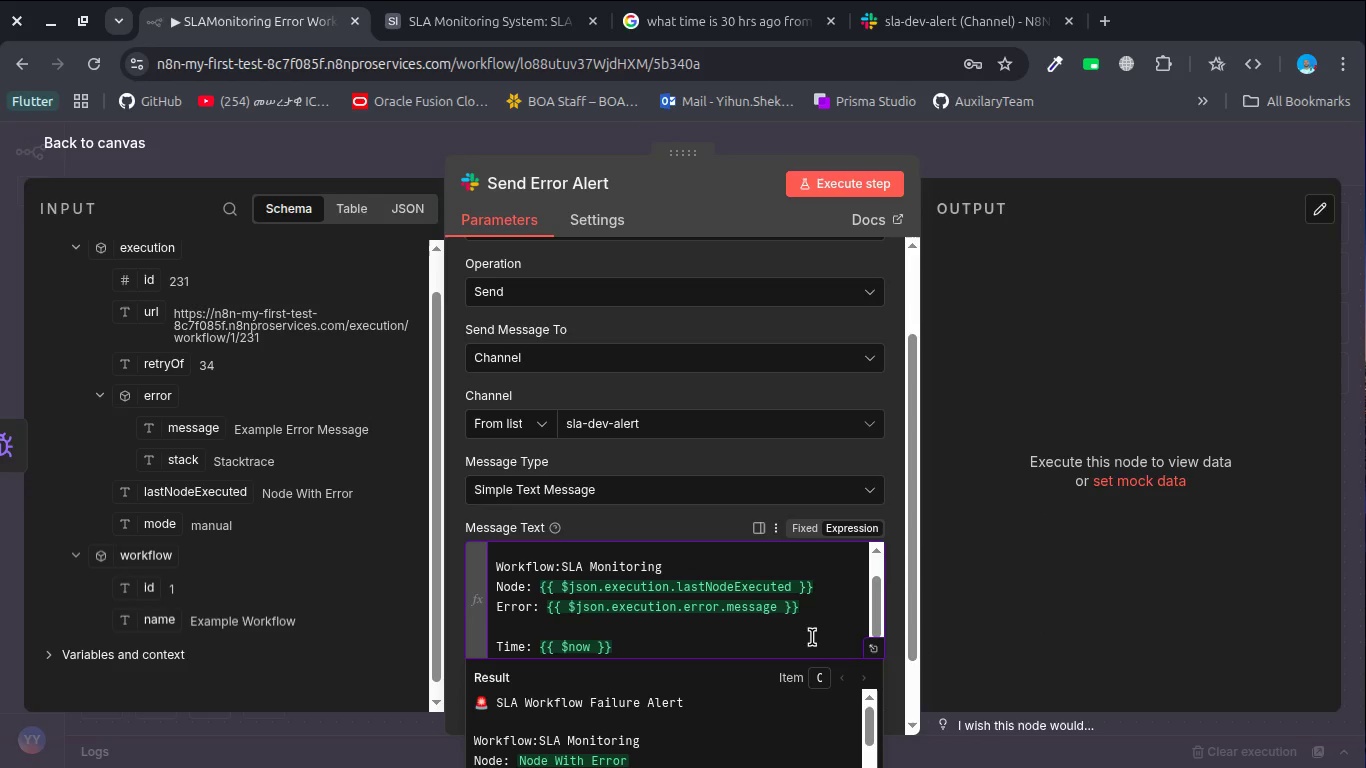 
wait(8.08)
 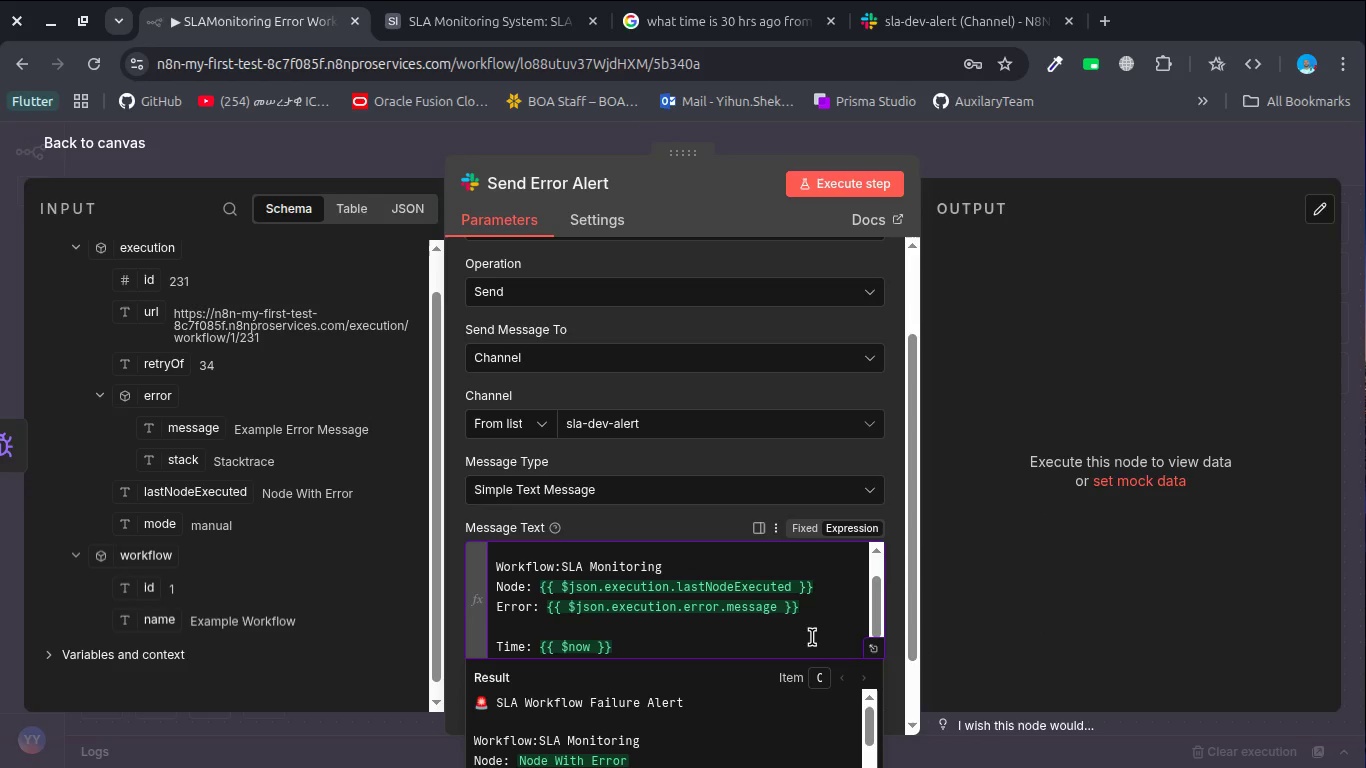 
left_click([401, 148])
 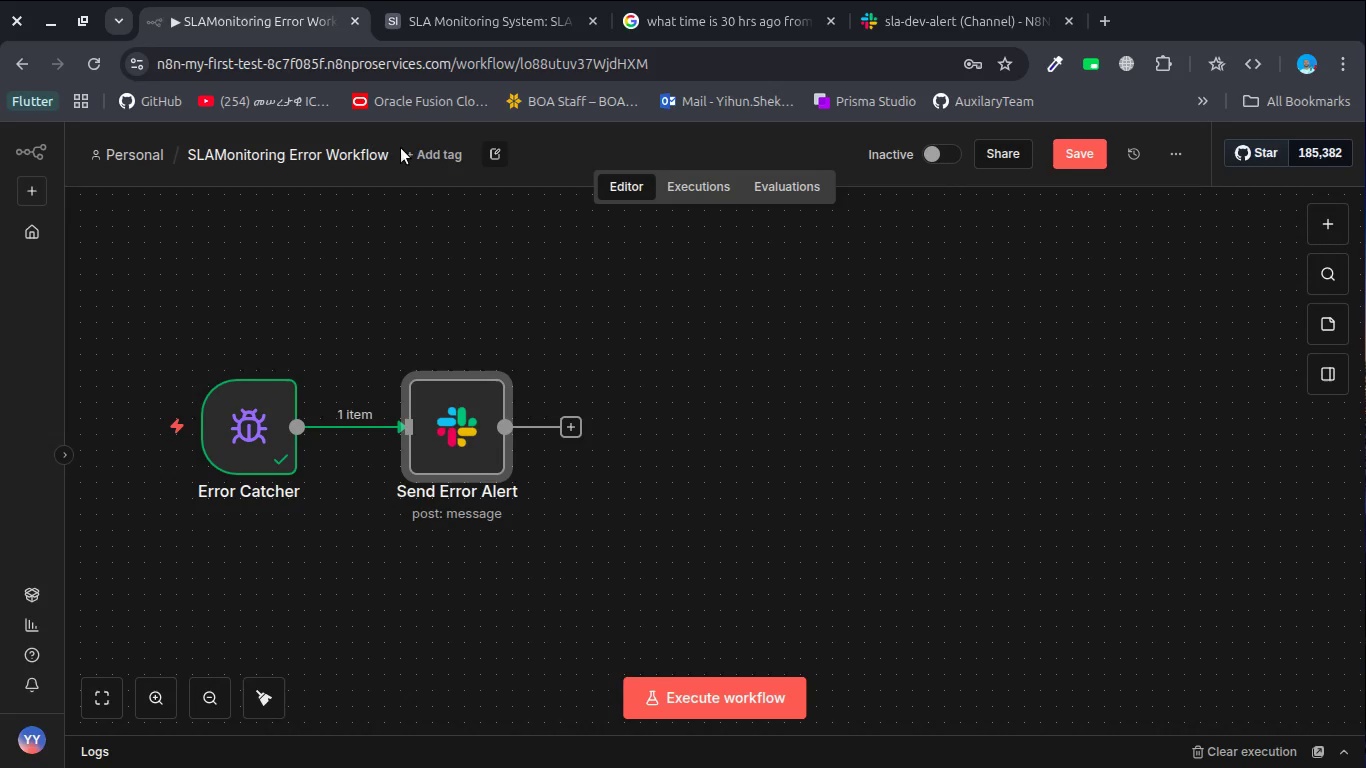 
wait(9.21)
 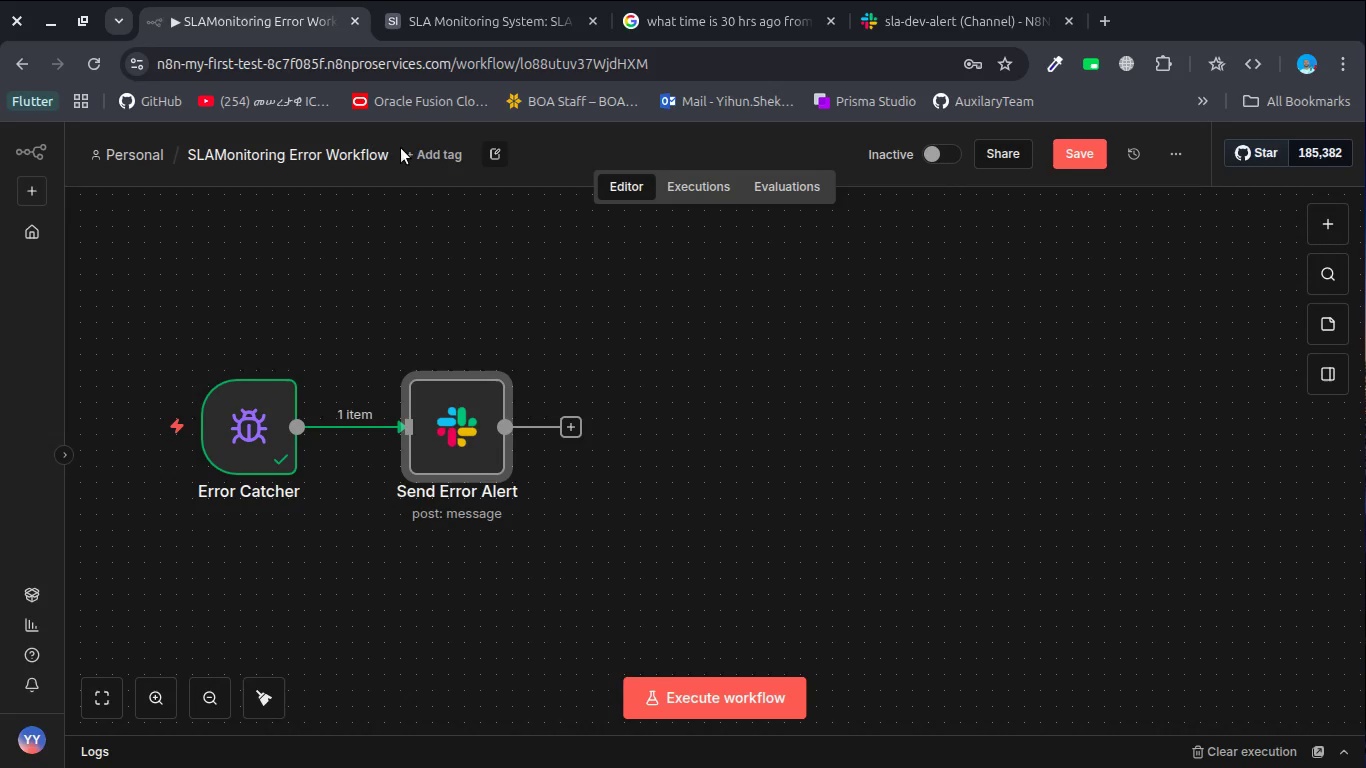 
left_click([135, 165])
 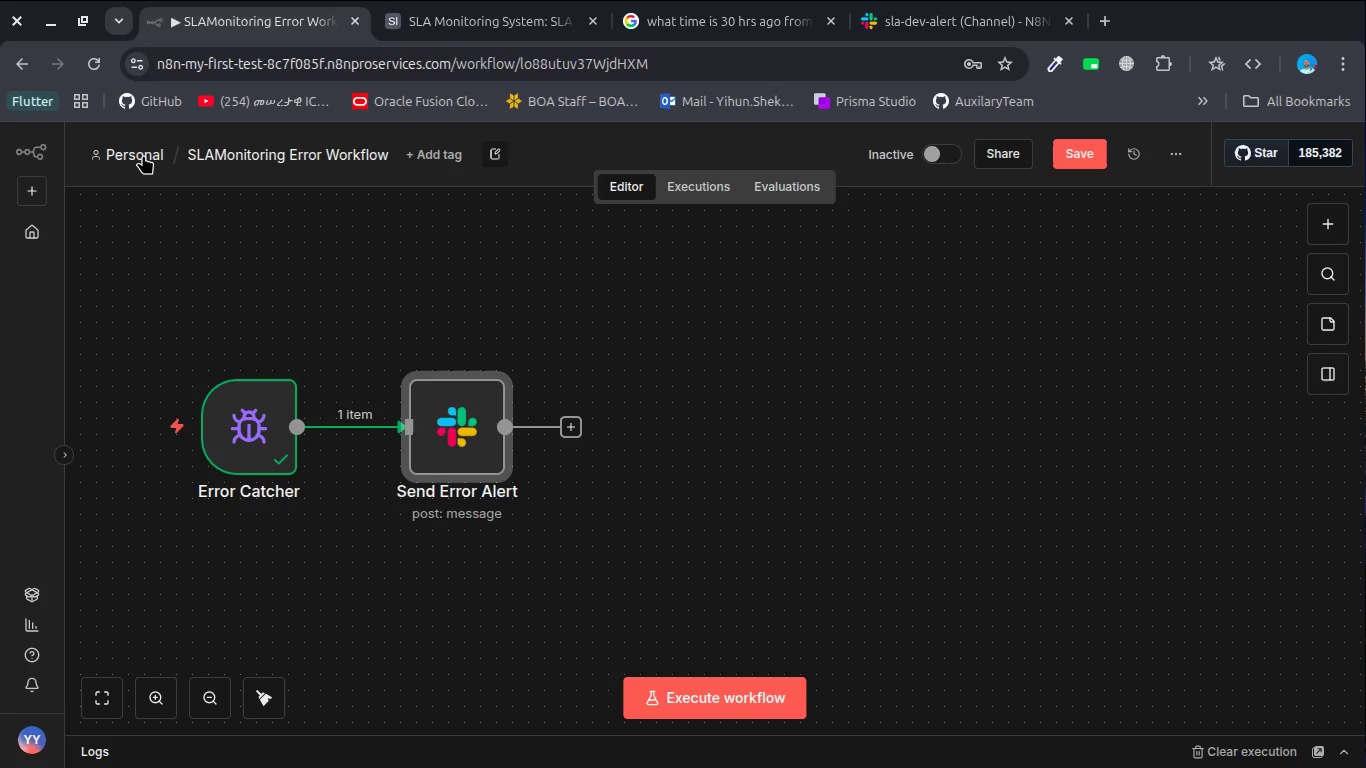 
left_click([143, 155])
 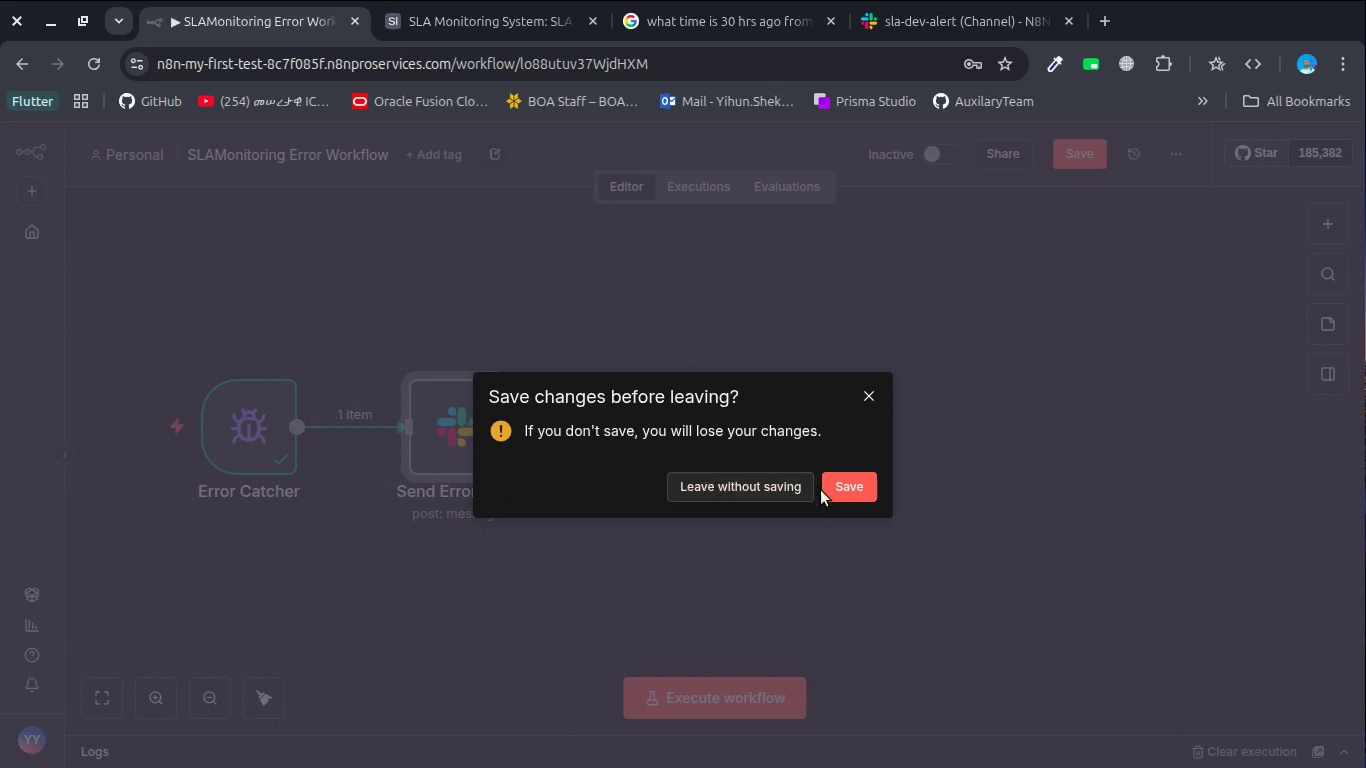 
left_click([843, 488])
 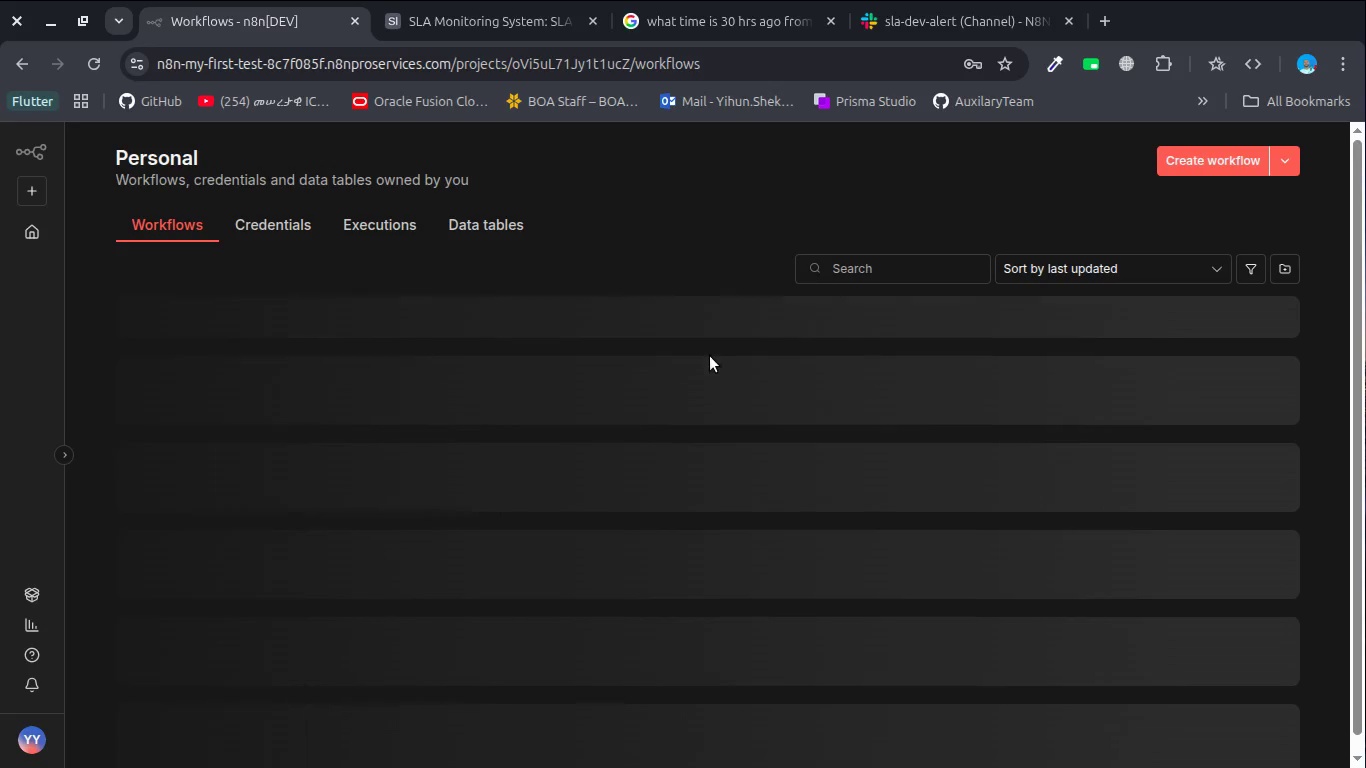 
mouse_move([583, 325])
 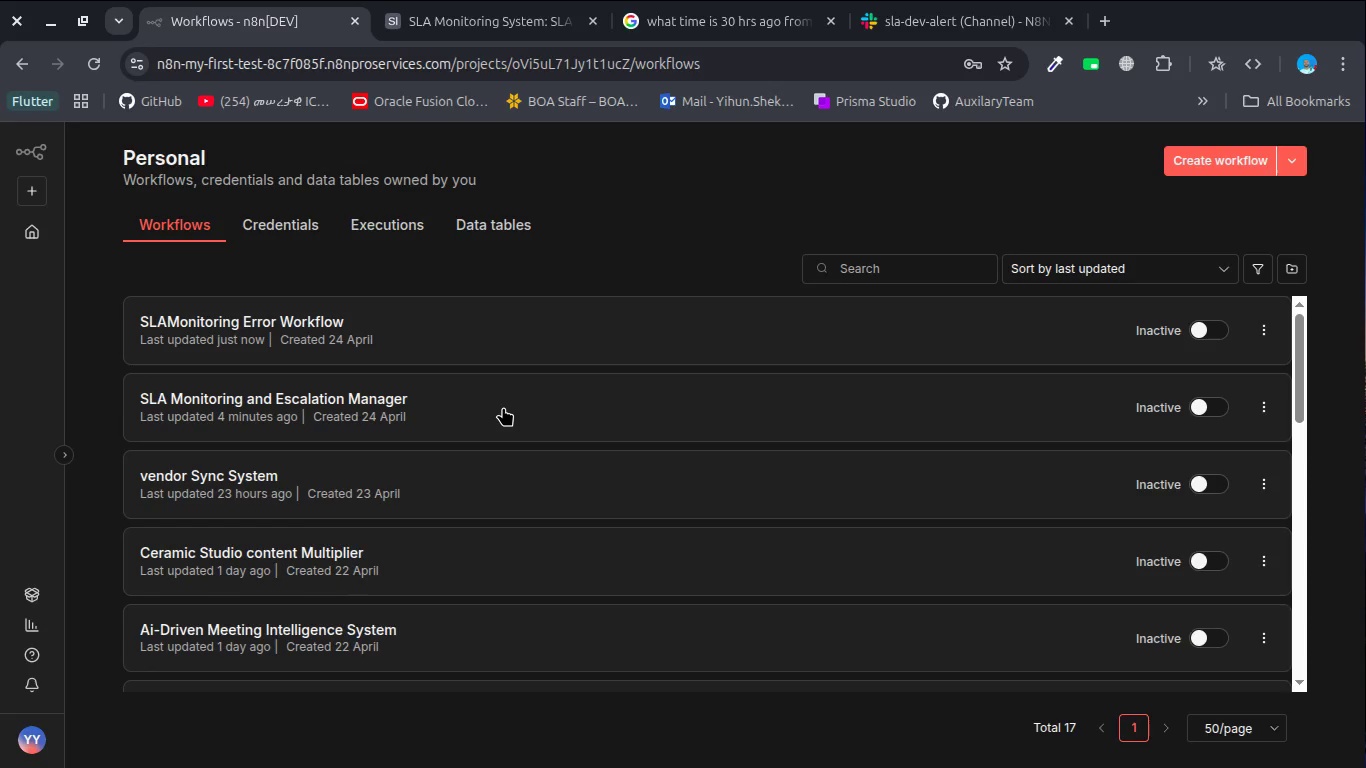 
left_click([503, 407])
 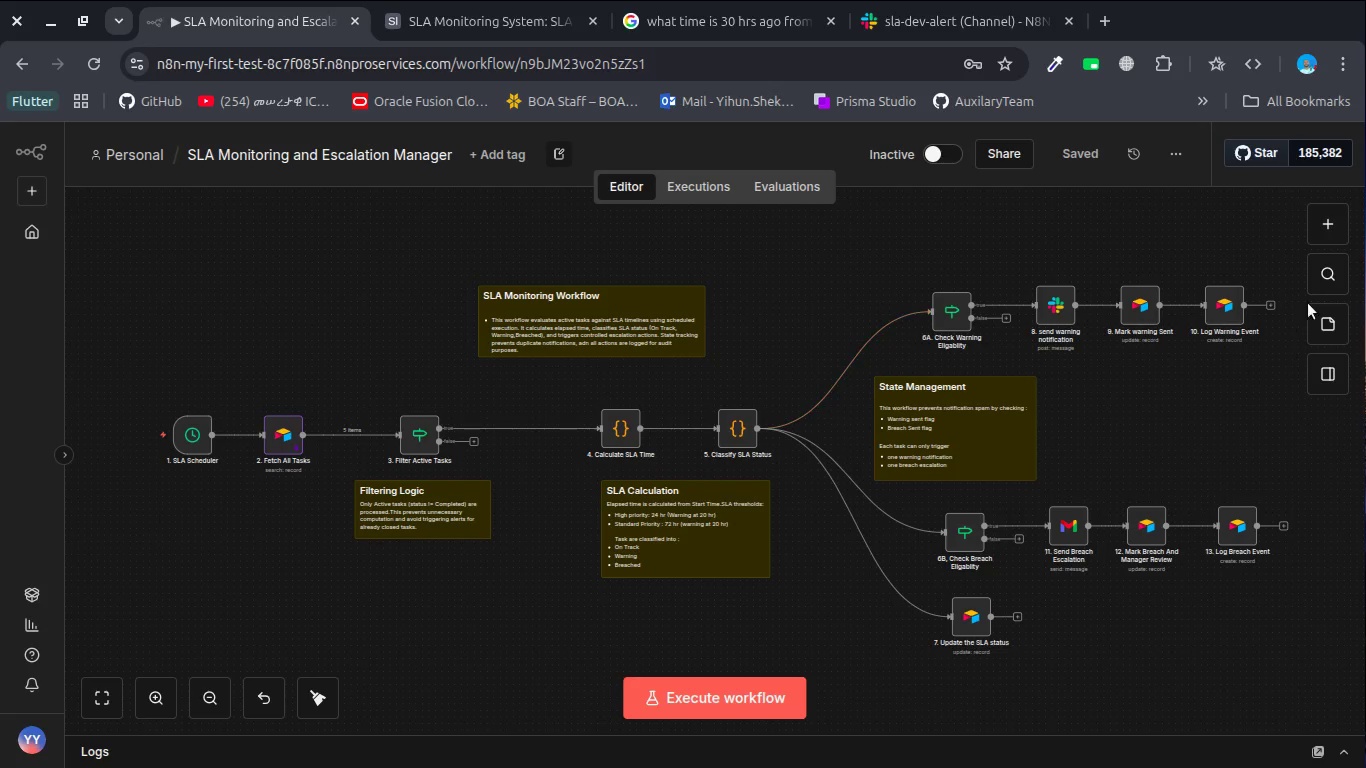 
wait(6.55)
 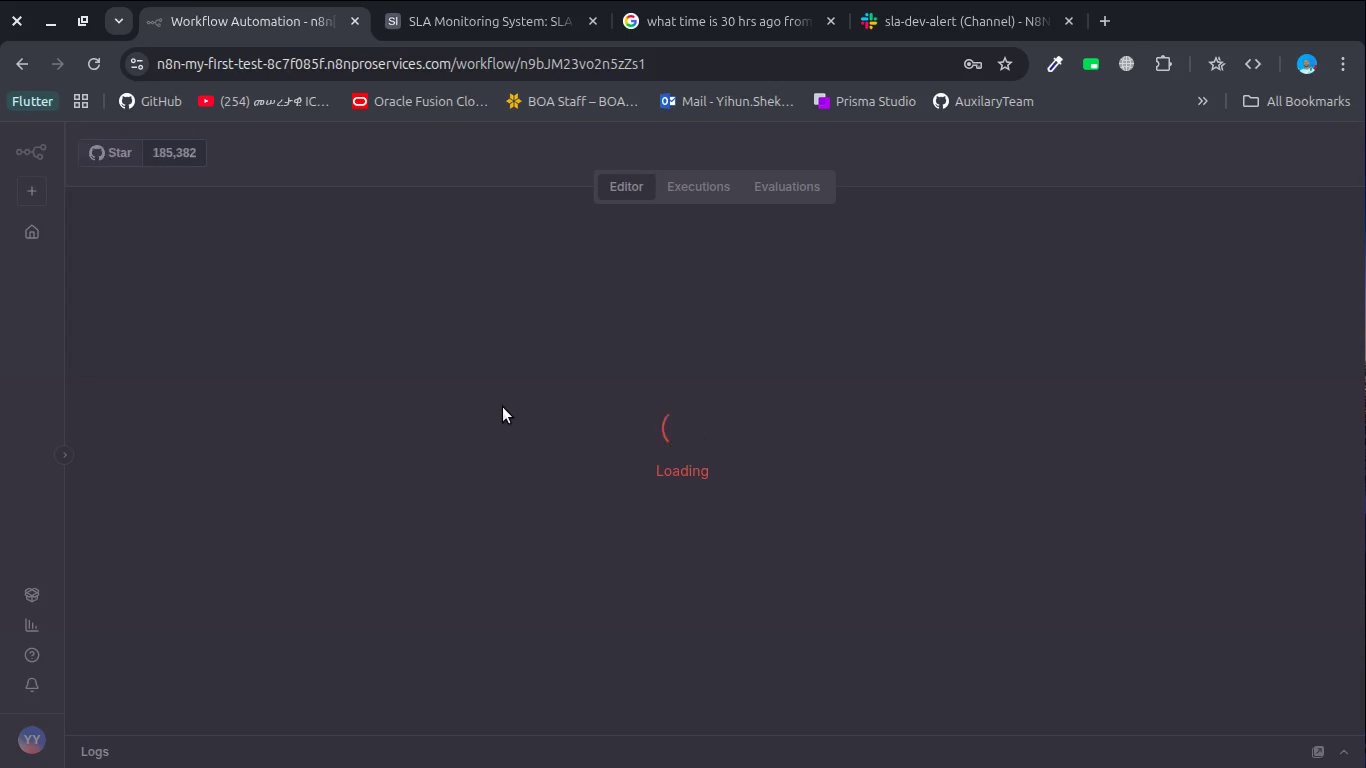 
left_click([1178, 147])
 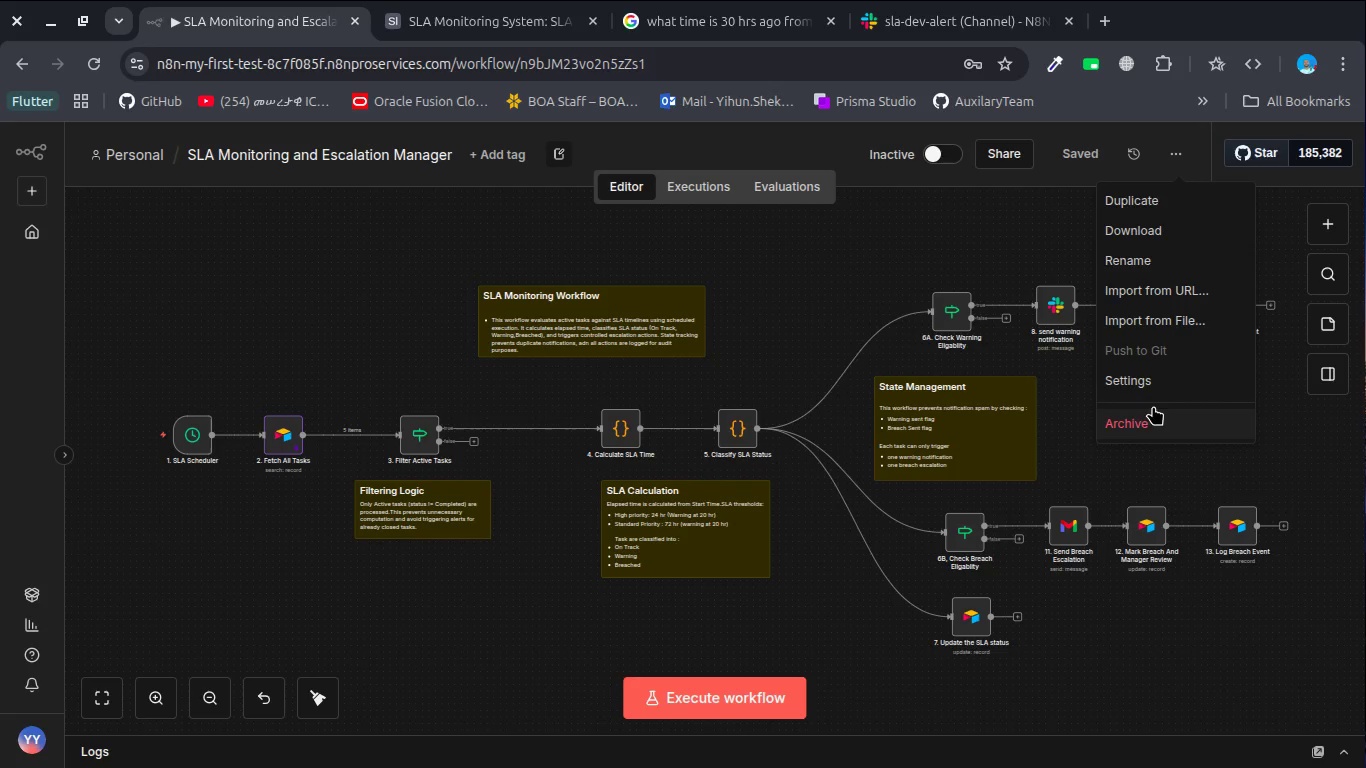 
left_click([1153, 386])
 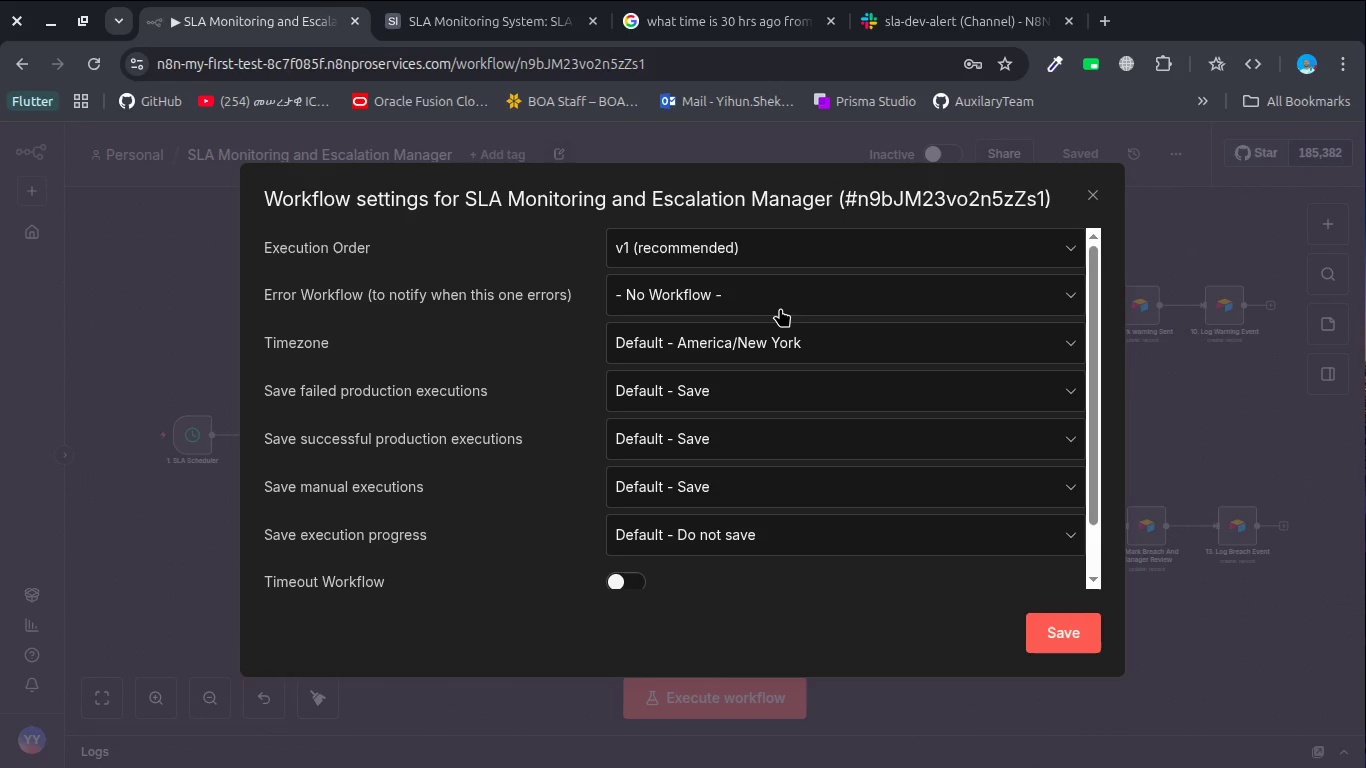 
left_click([823, 249])
 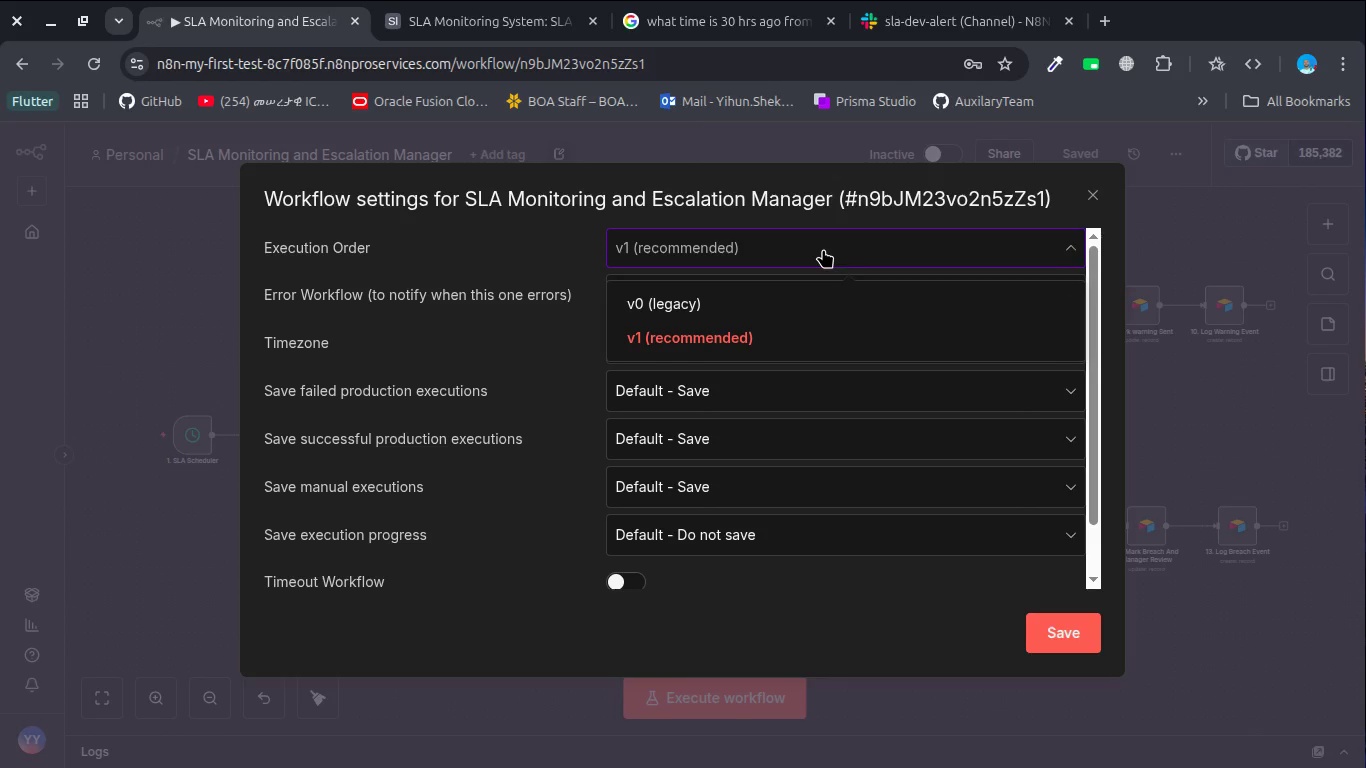 
left_click([823, 249])
 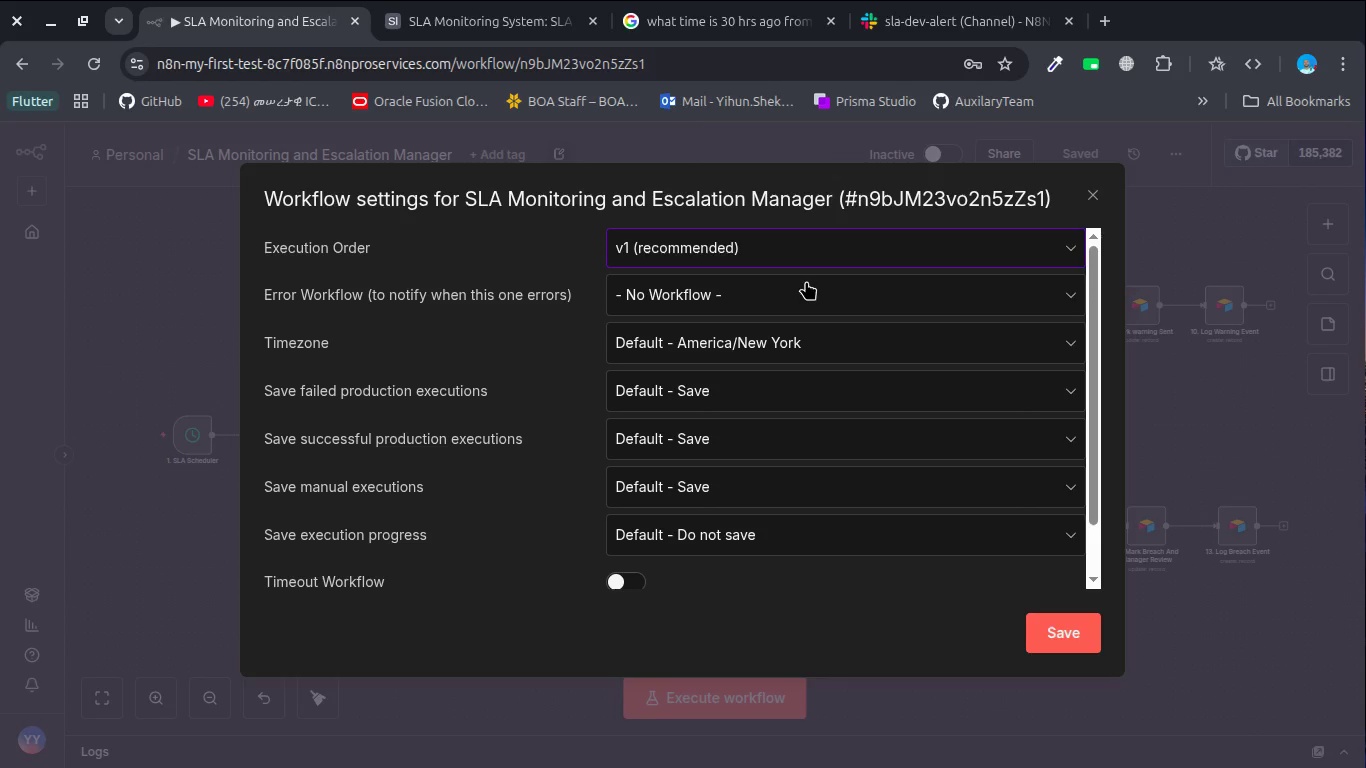 
left_click([804, 284])
 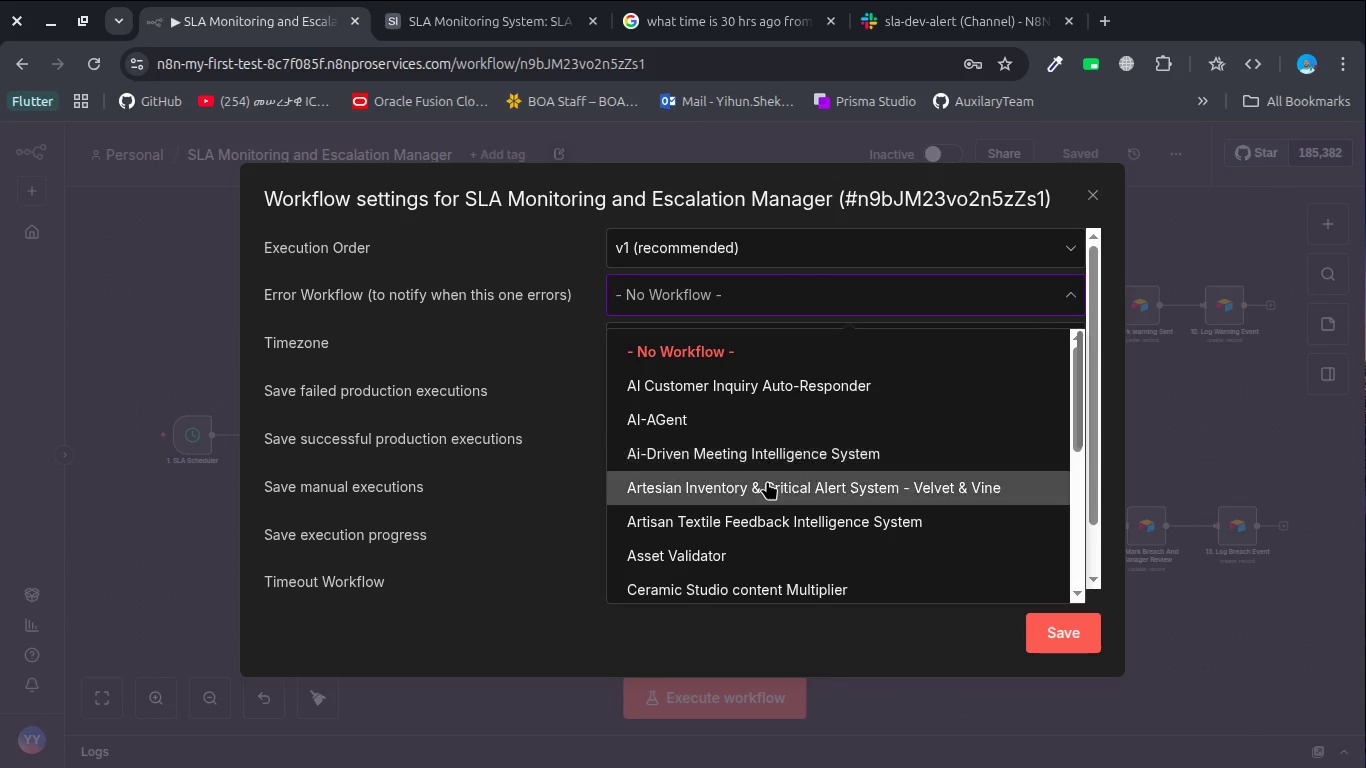 
scroll: coordinate [767, 488], scroll_direction: down, amount: 1.0
 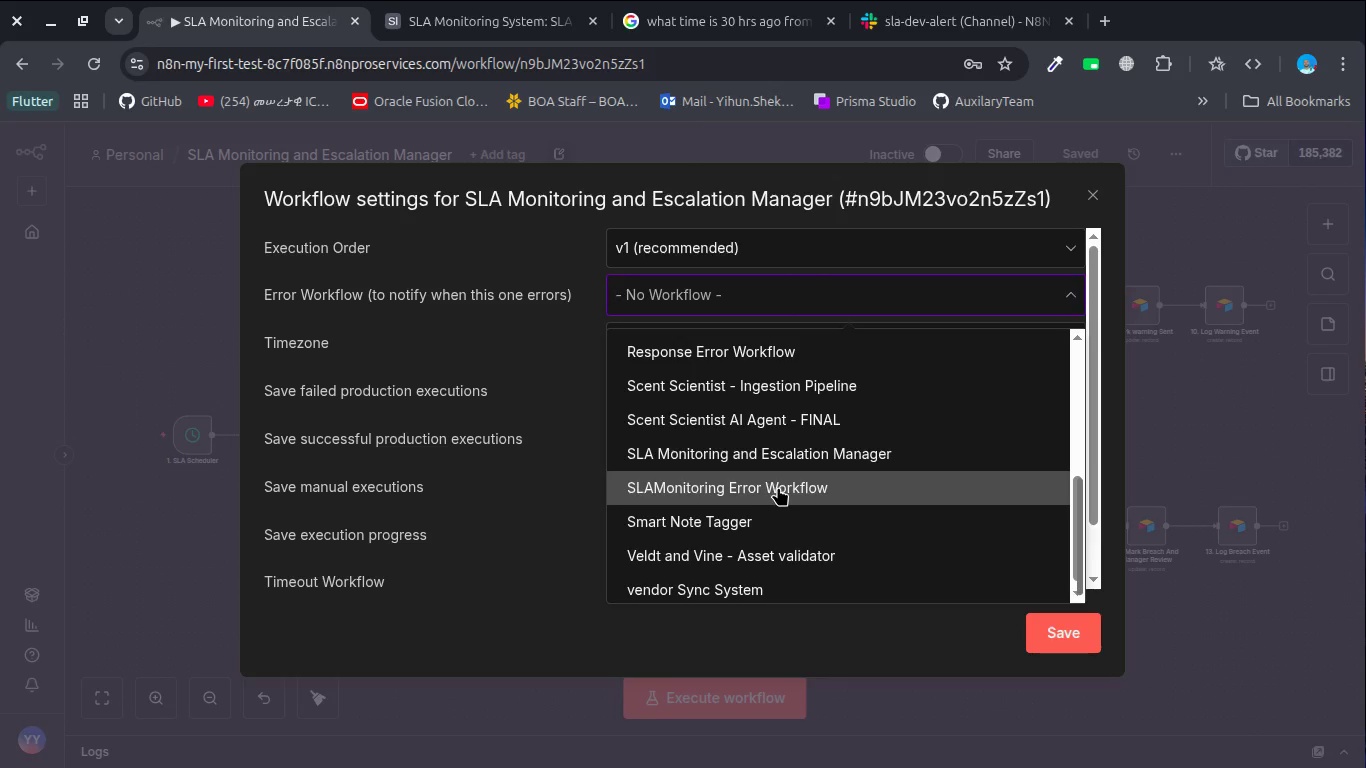 
left_click([778, 487])
 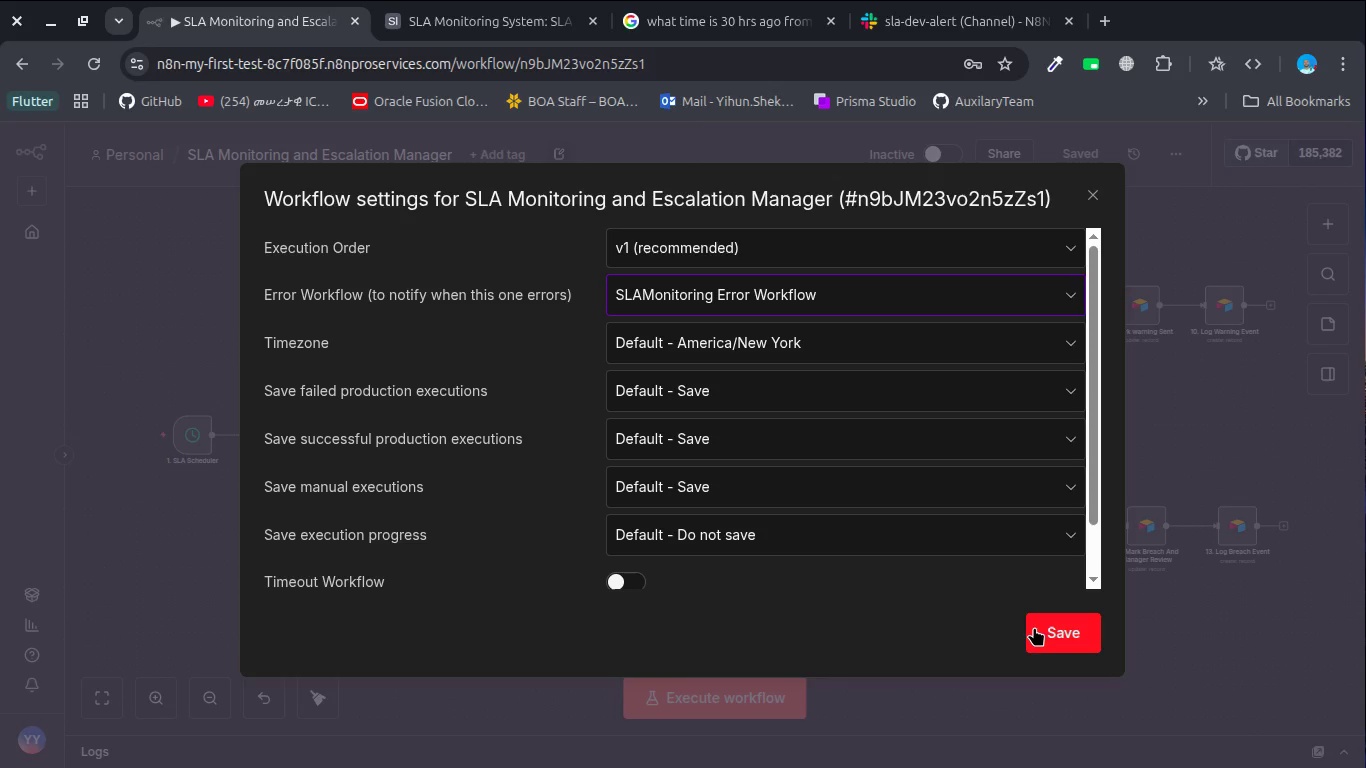 
wait(15.4)
 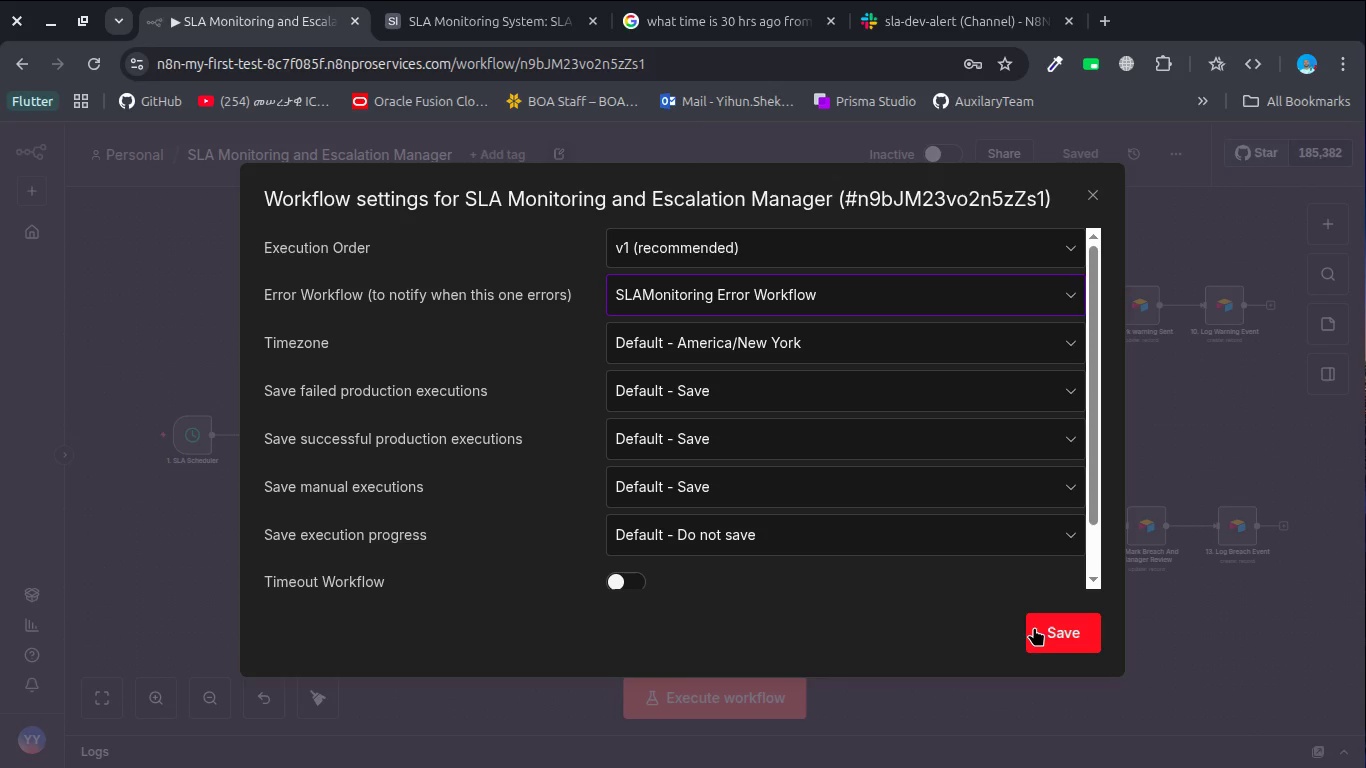 
left_click([1076, 636])
 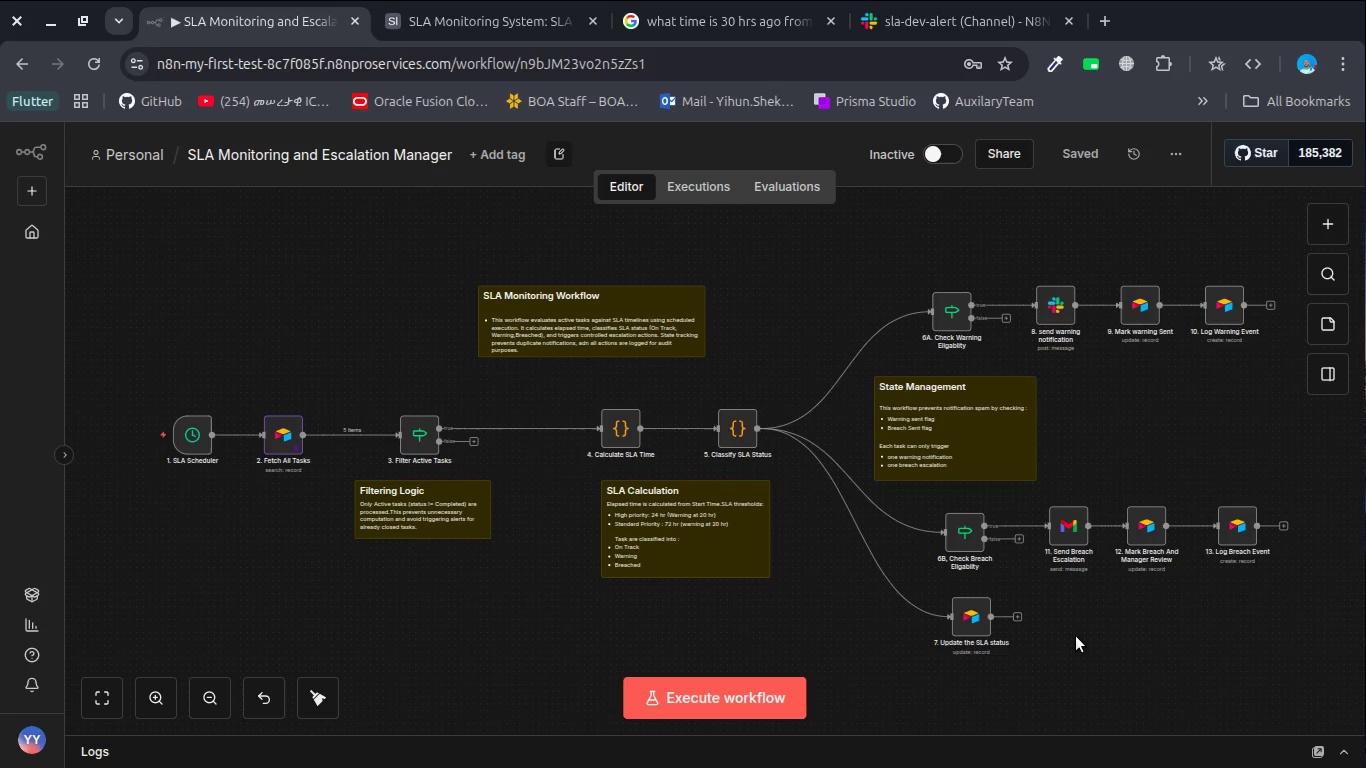 
wait(44.55)
 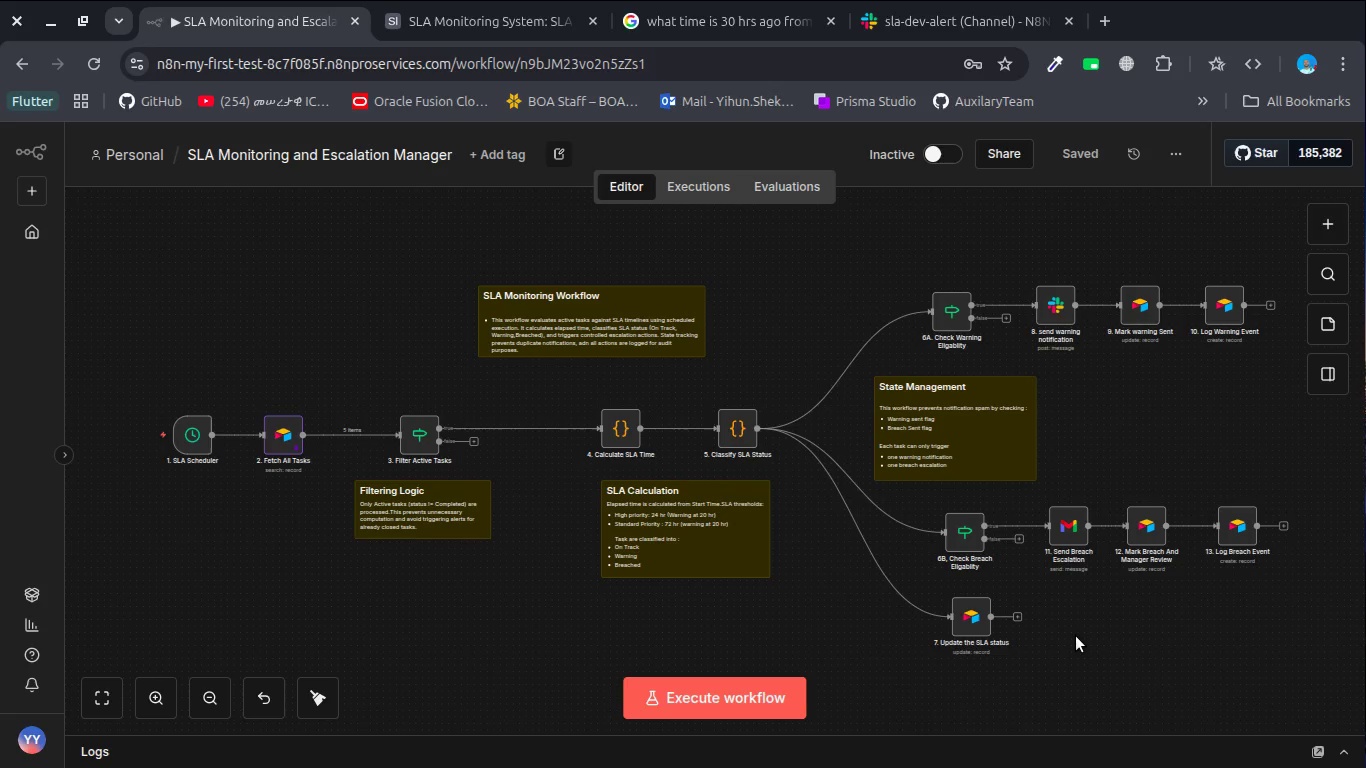 
scroll: coordinate [1076, 636], scroll_direction: down, amount: 3.0
 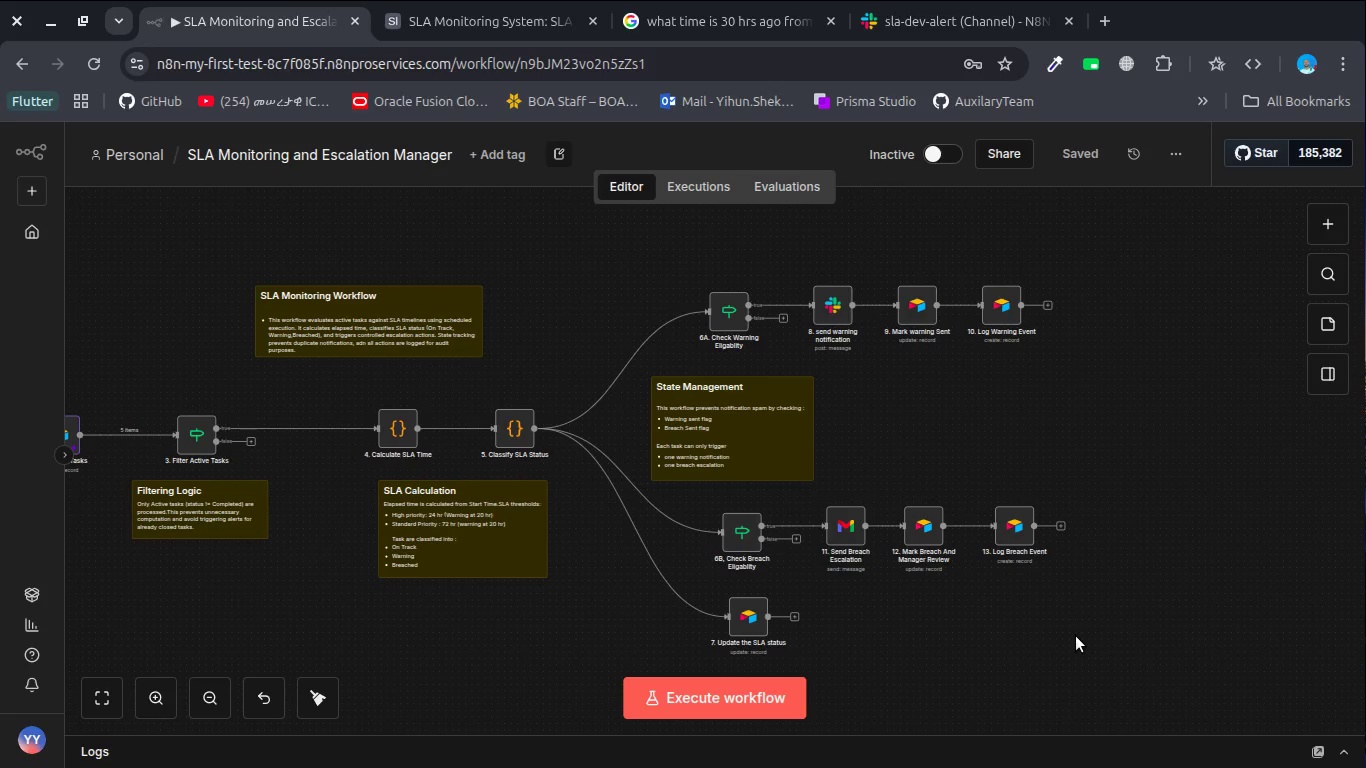 
scroll: coordinate [1076, 636], scroll_direction: up, amount: 1.0
 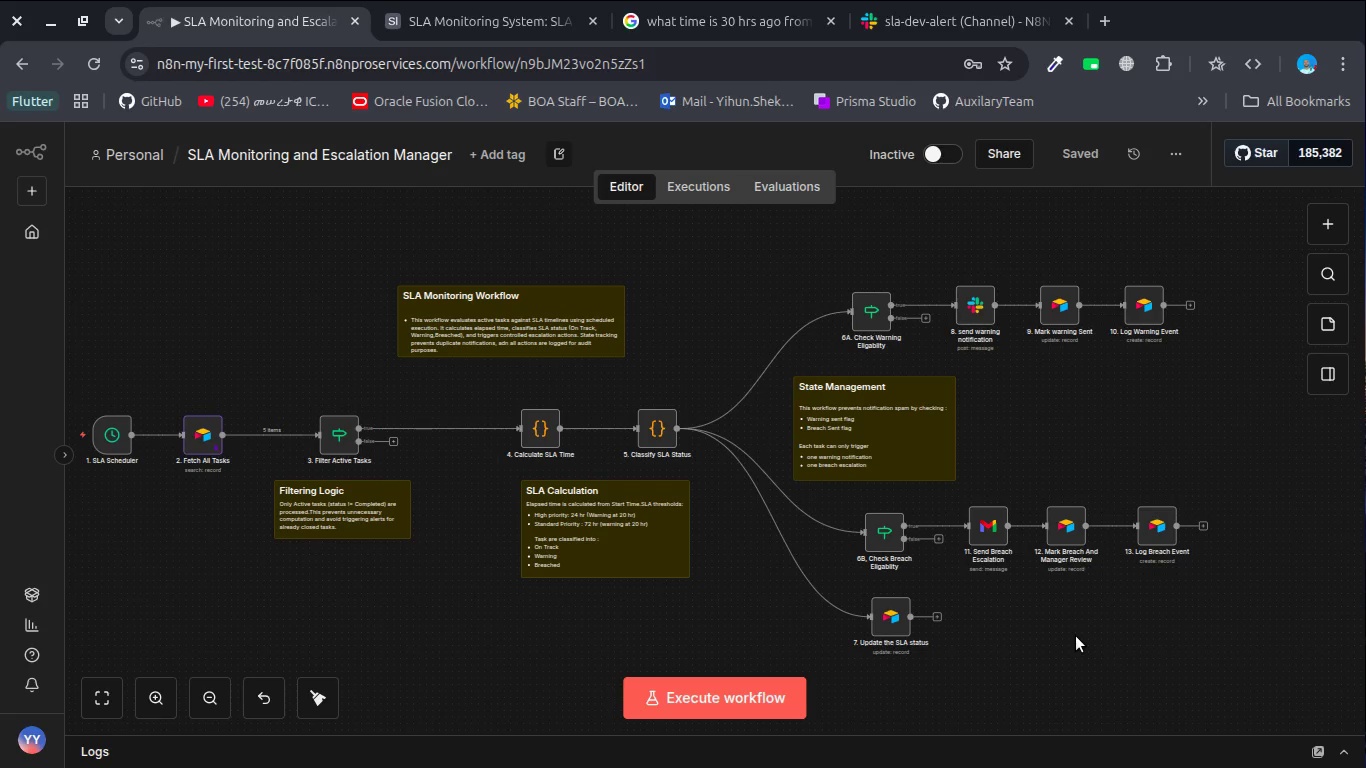 
wait(18.81)
 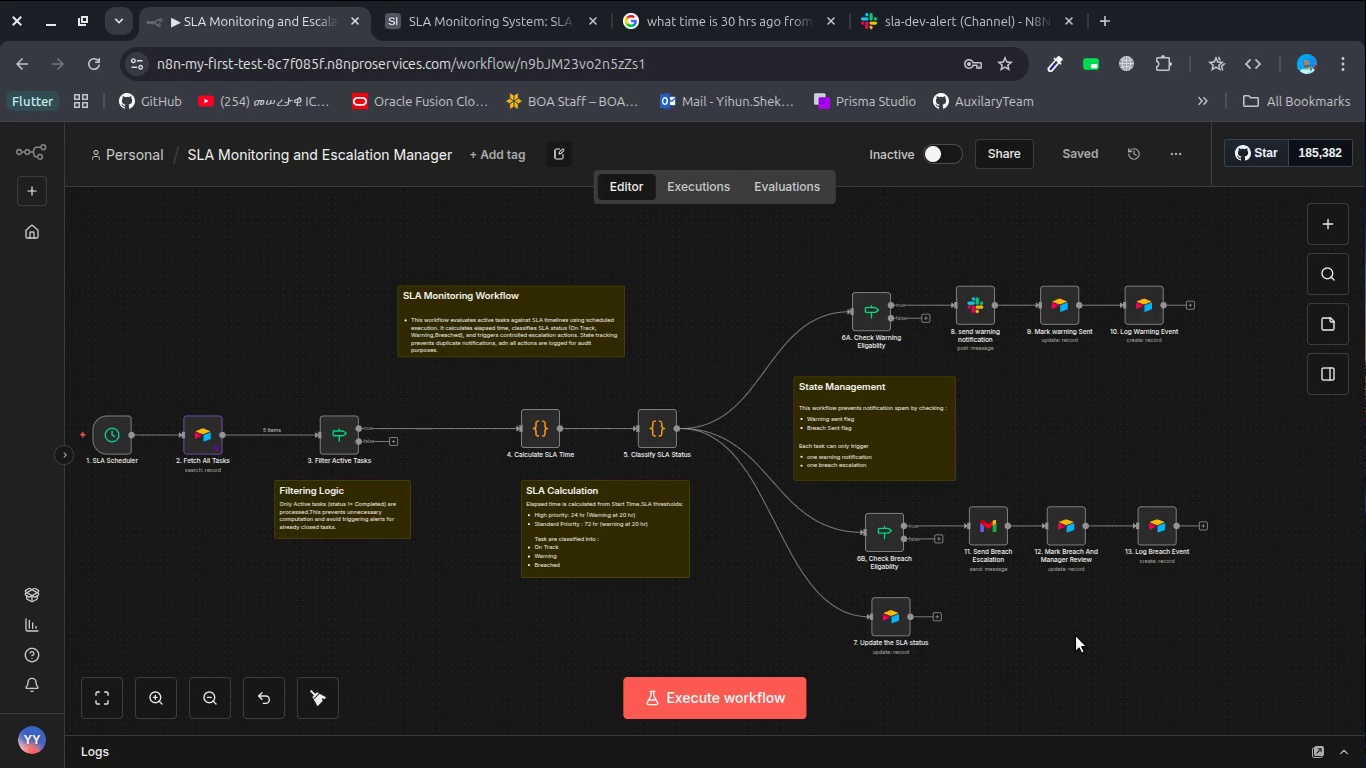 
key(Alt+AltLeft)
 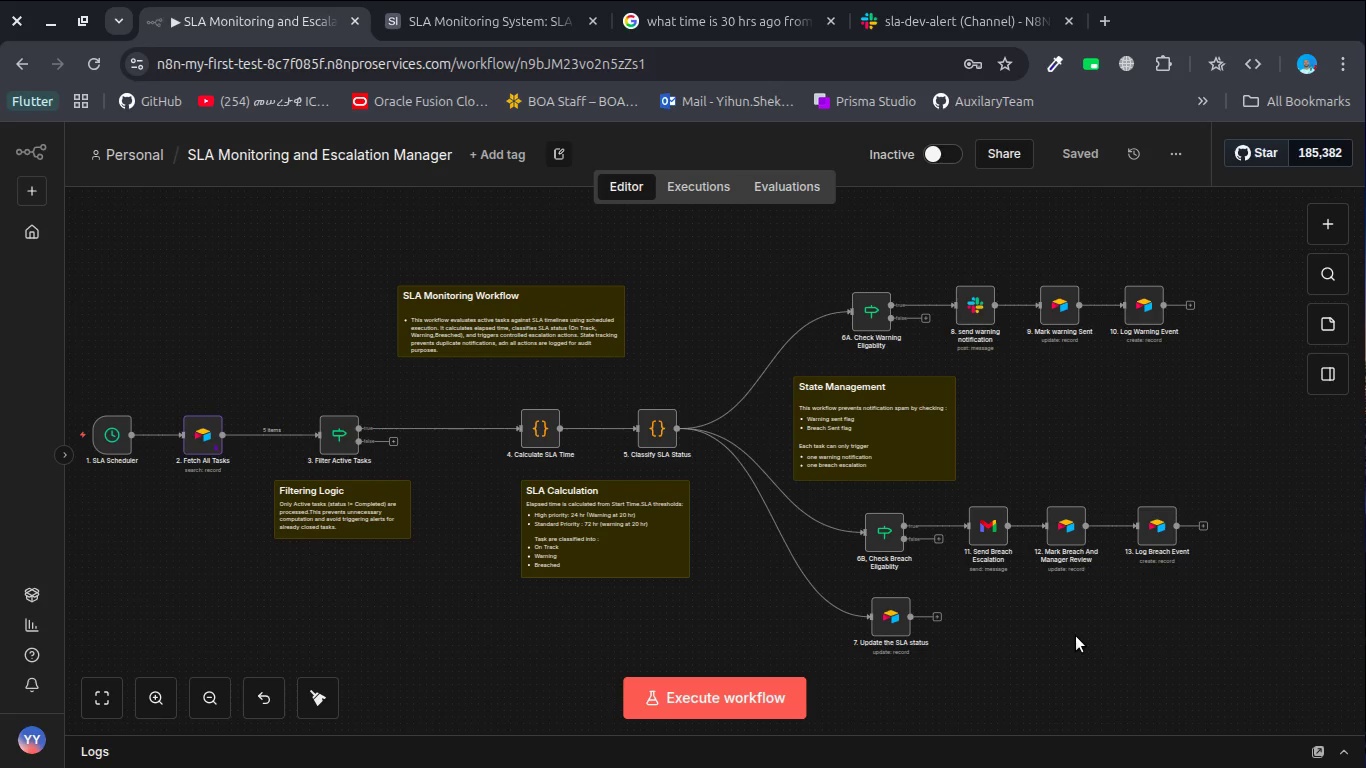 
key(Alt+Tab)